 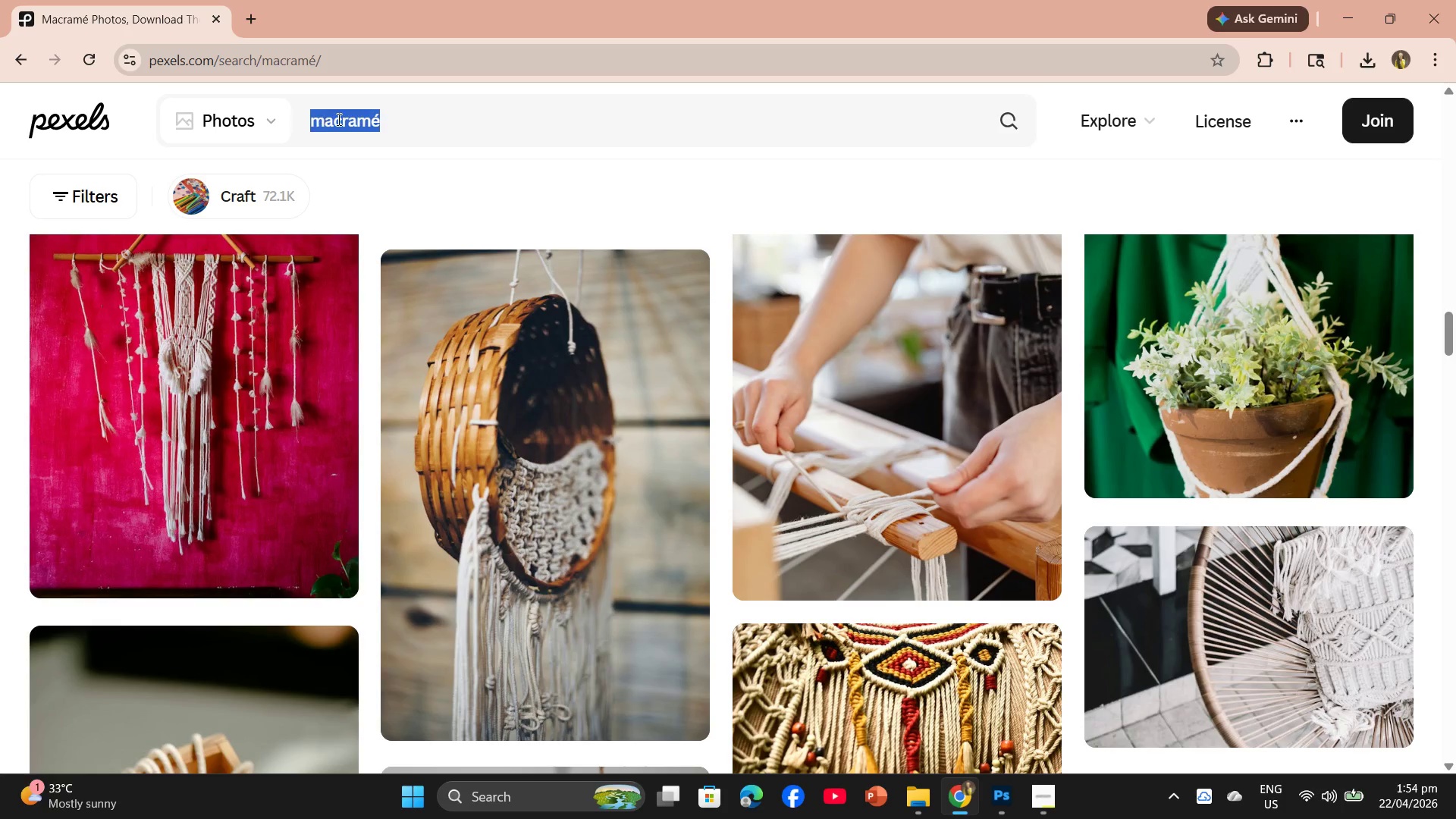 
key(Control+V)
 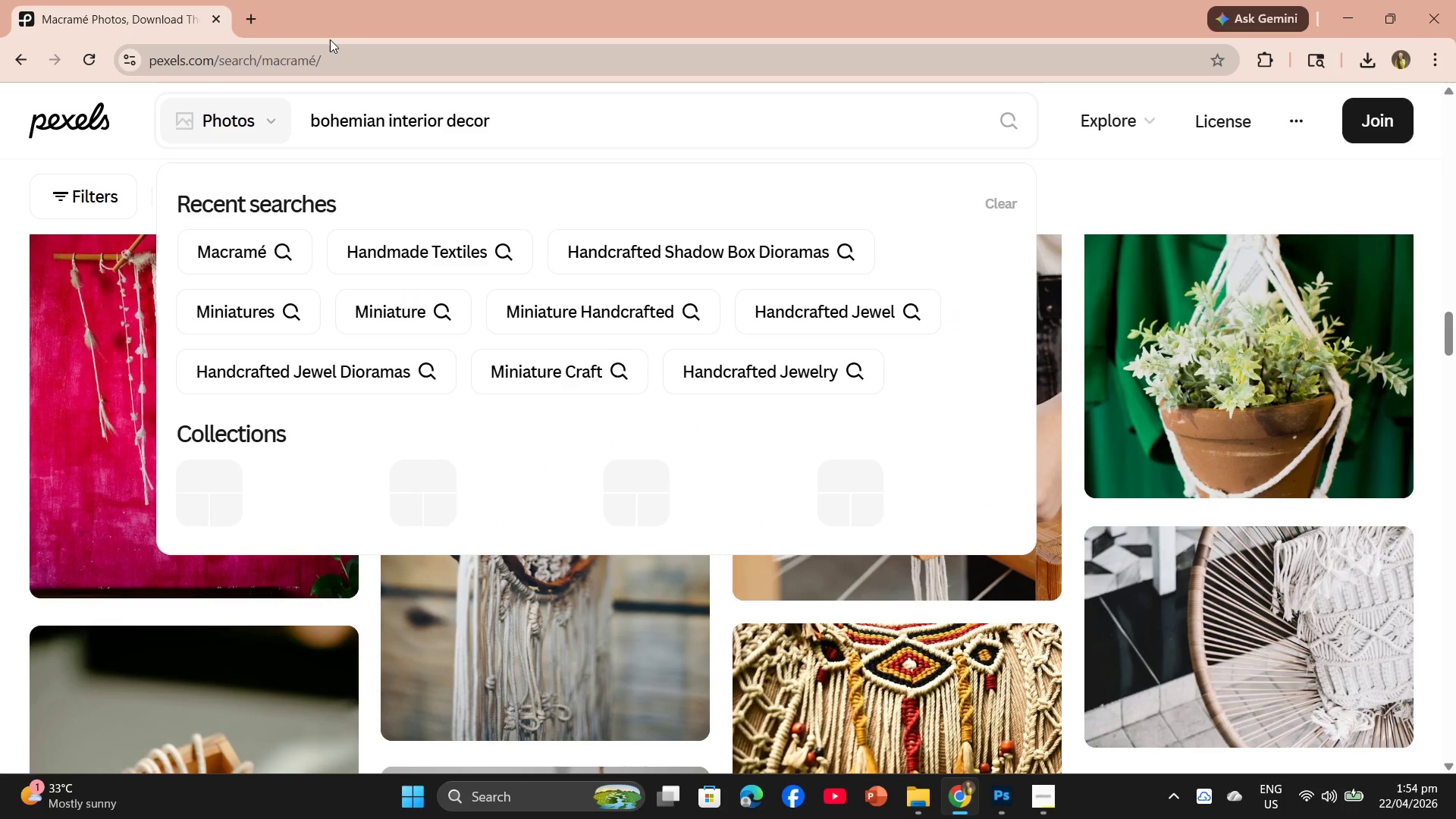 
key(Enter)
 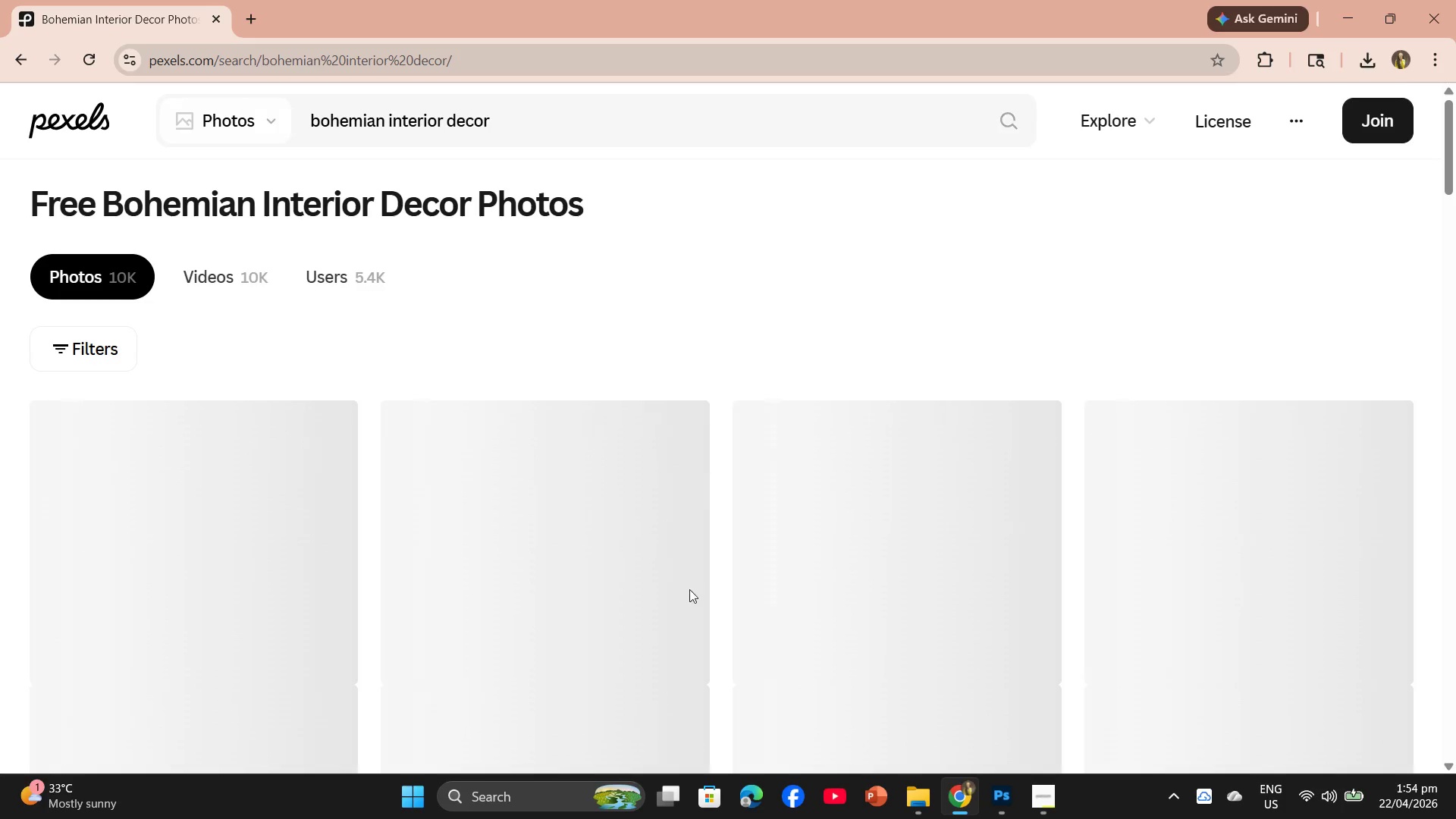 
scroll: coordinate [396, 512], scroll_direction: down, amount: 3.0
 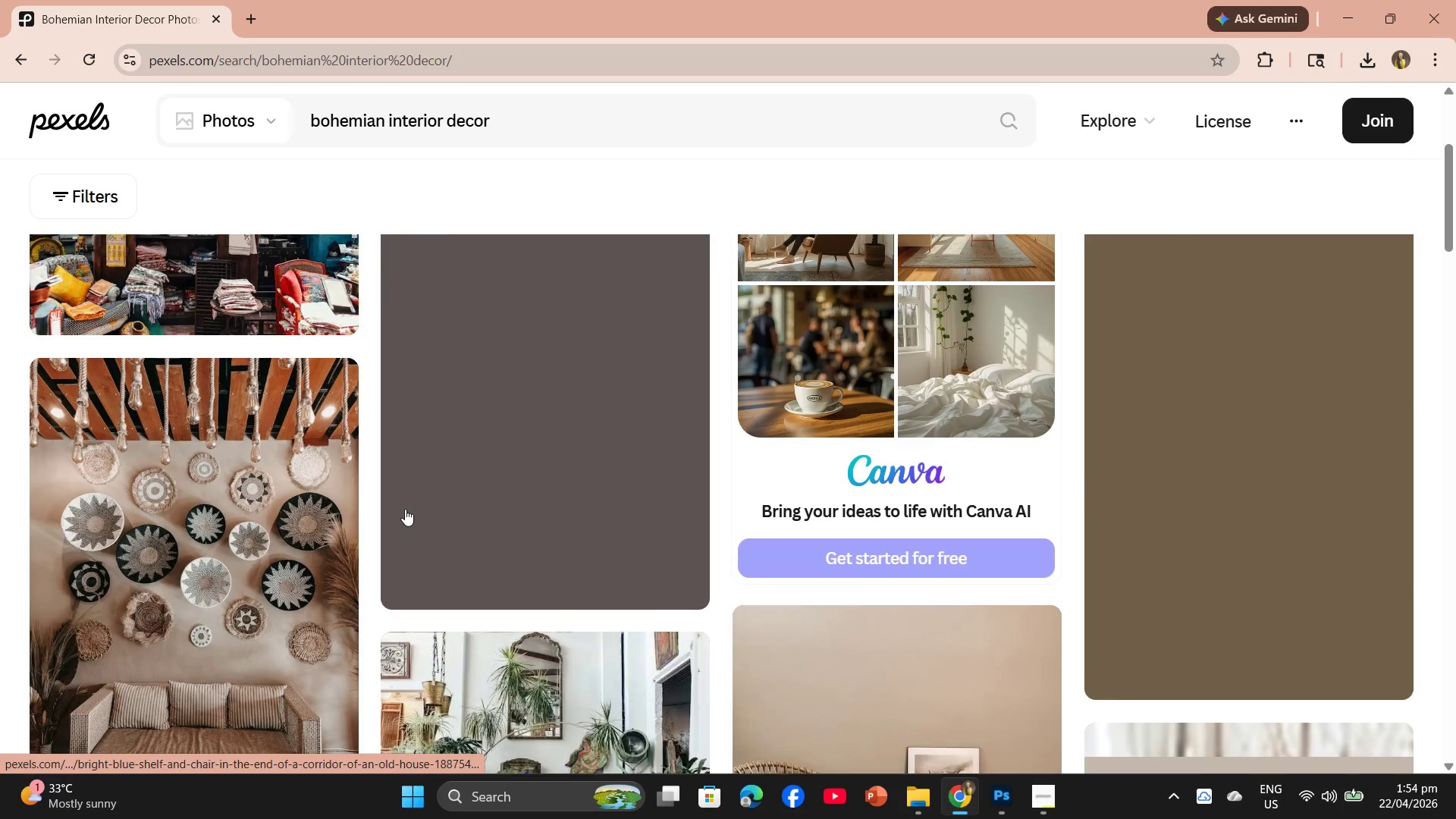 
scroll: coordinate [408, 509], scroll_direction: up, amount: 2.0
 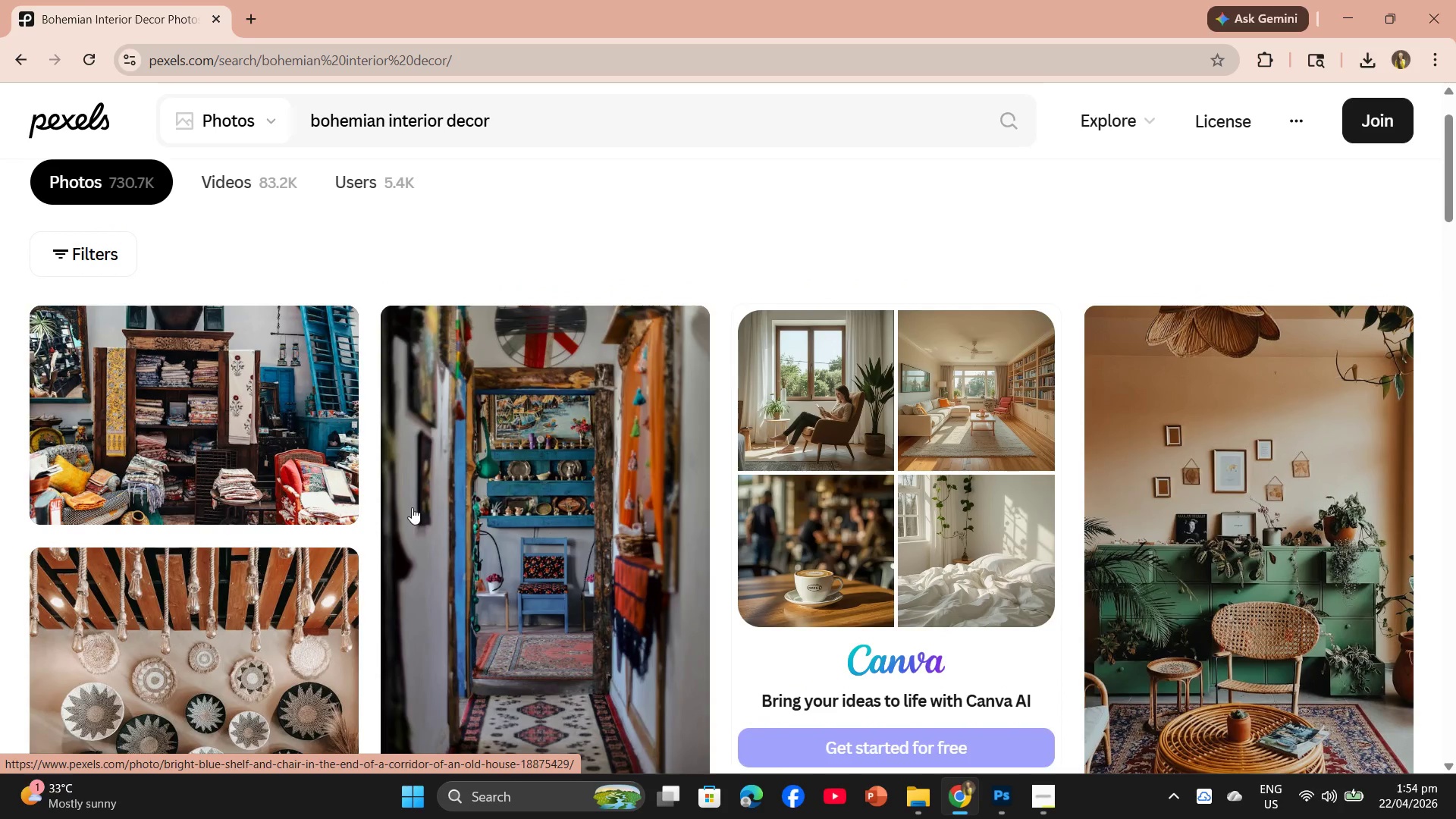 
scroll: coordinate [1002, 441], scroll_direction: down, amount: 7.0
 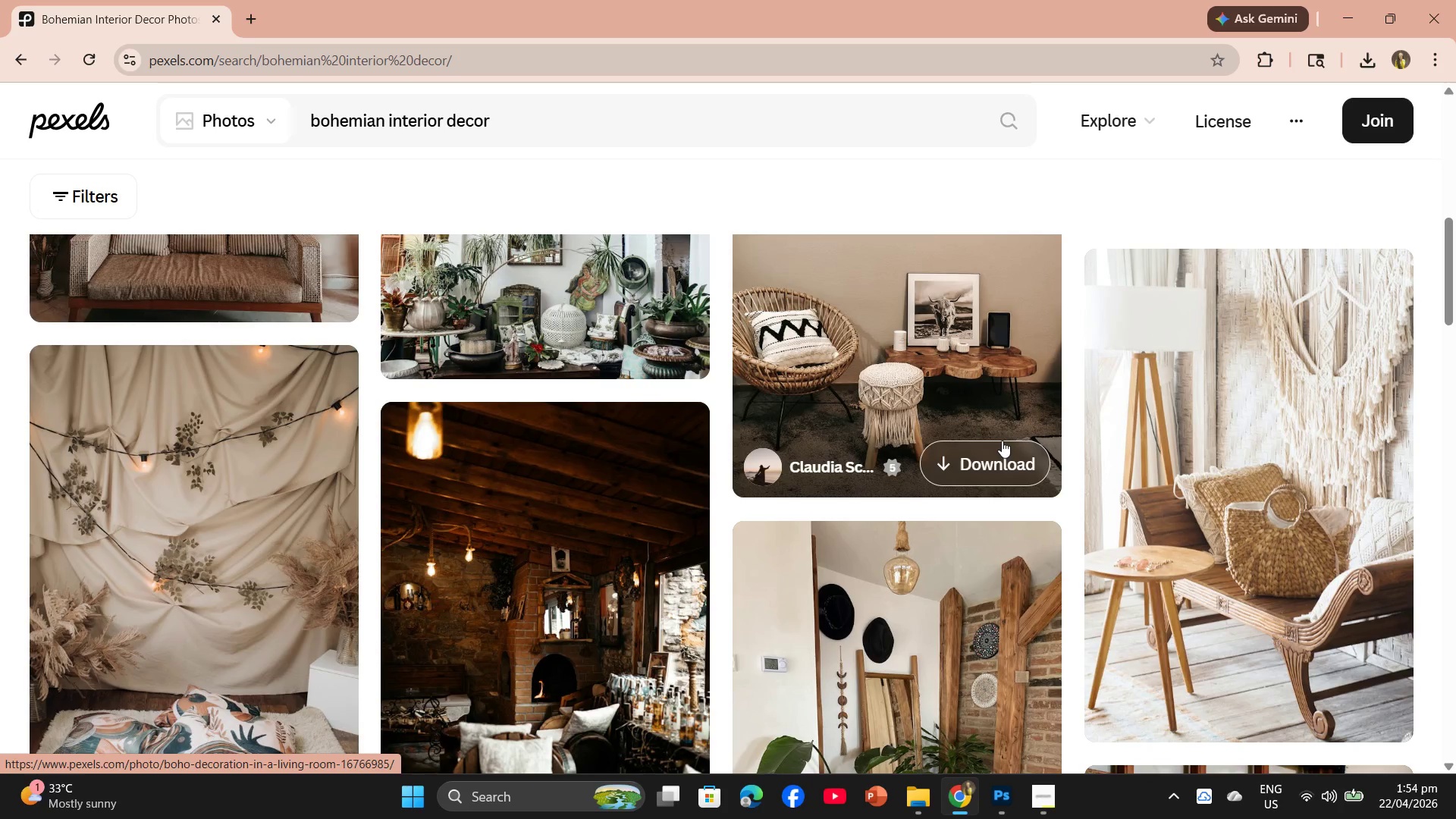 
scroll: coordinate [754, 425], scroll_direction: up, amount: 6.0
 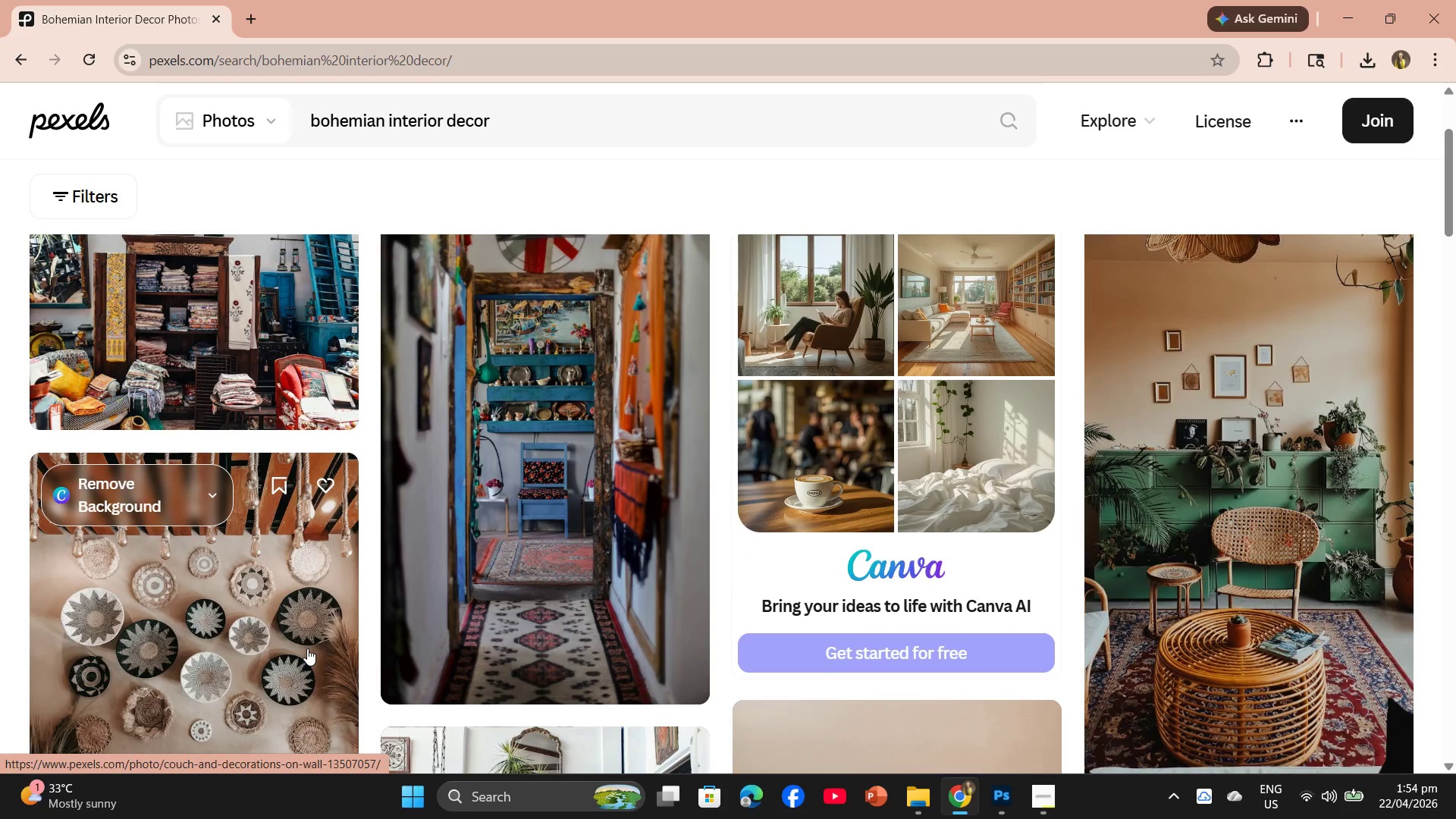 
left_click([306, 657])
 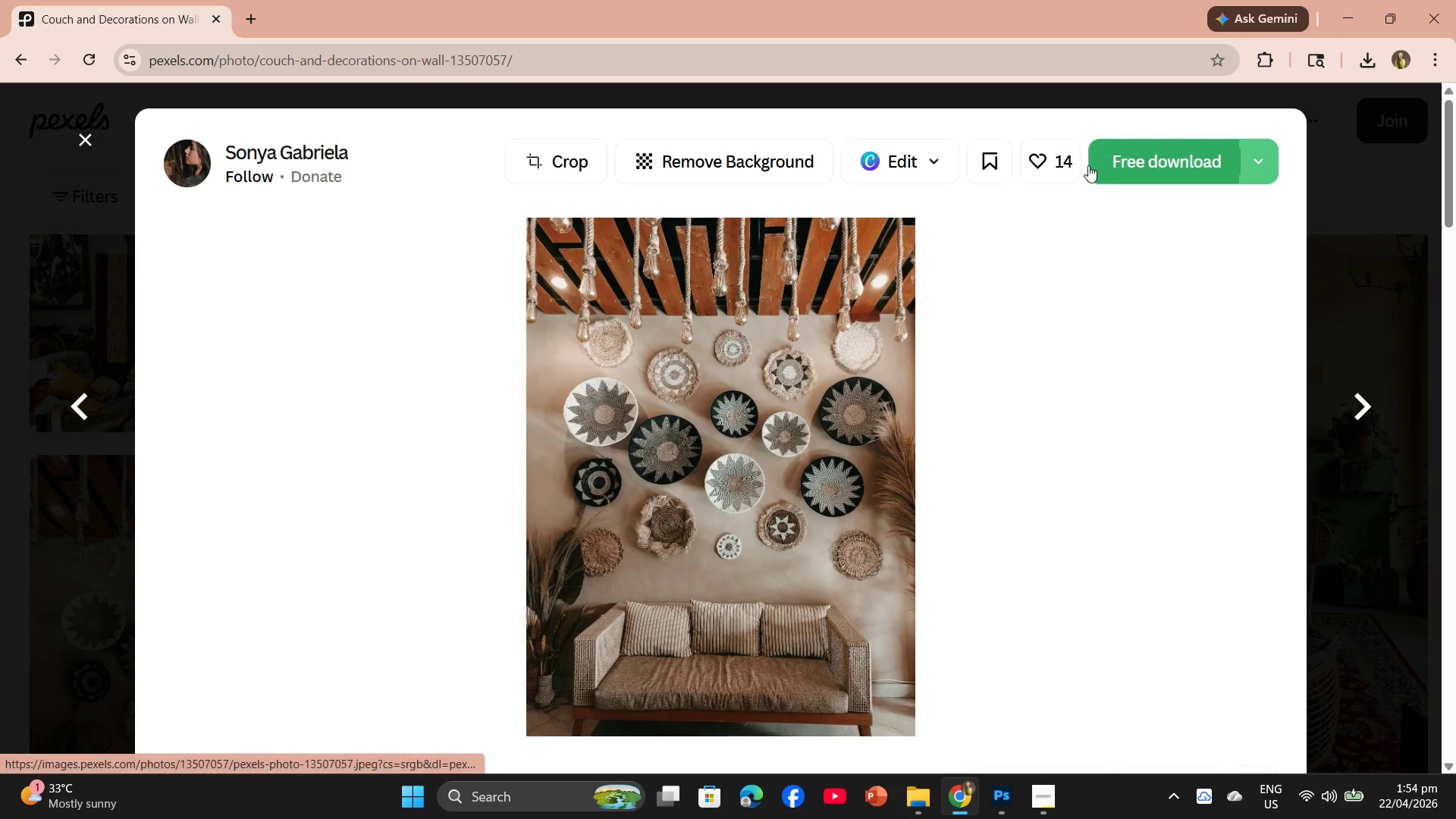 
left_click([1143, 152])
 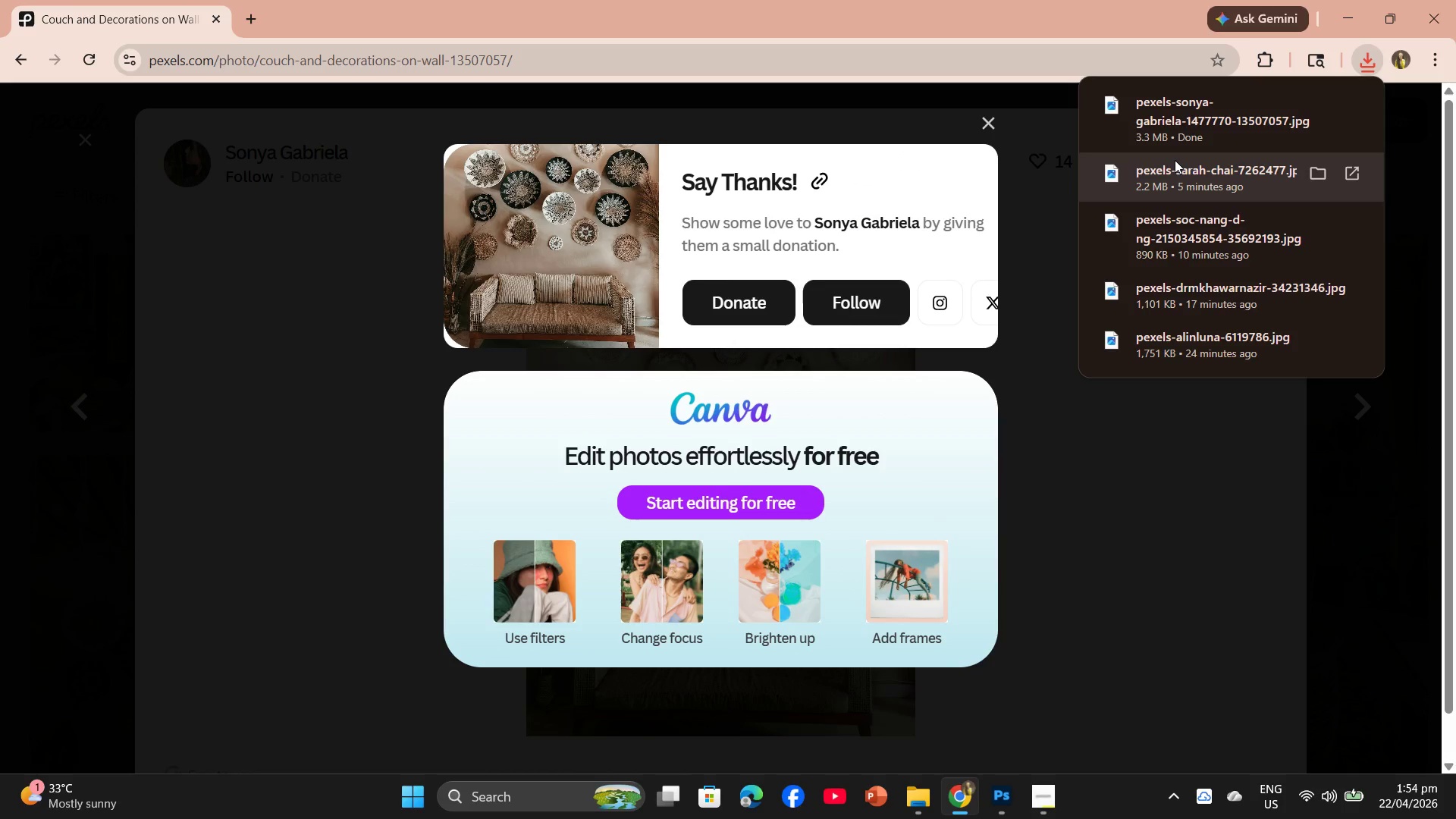 
left_click_drag(start_coordinate=[1181, 122], to_coordinate=[628, 469])
 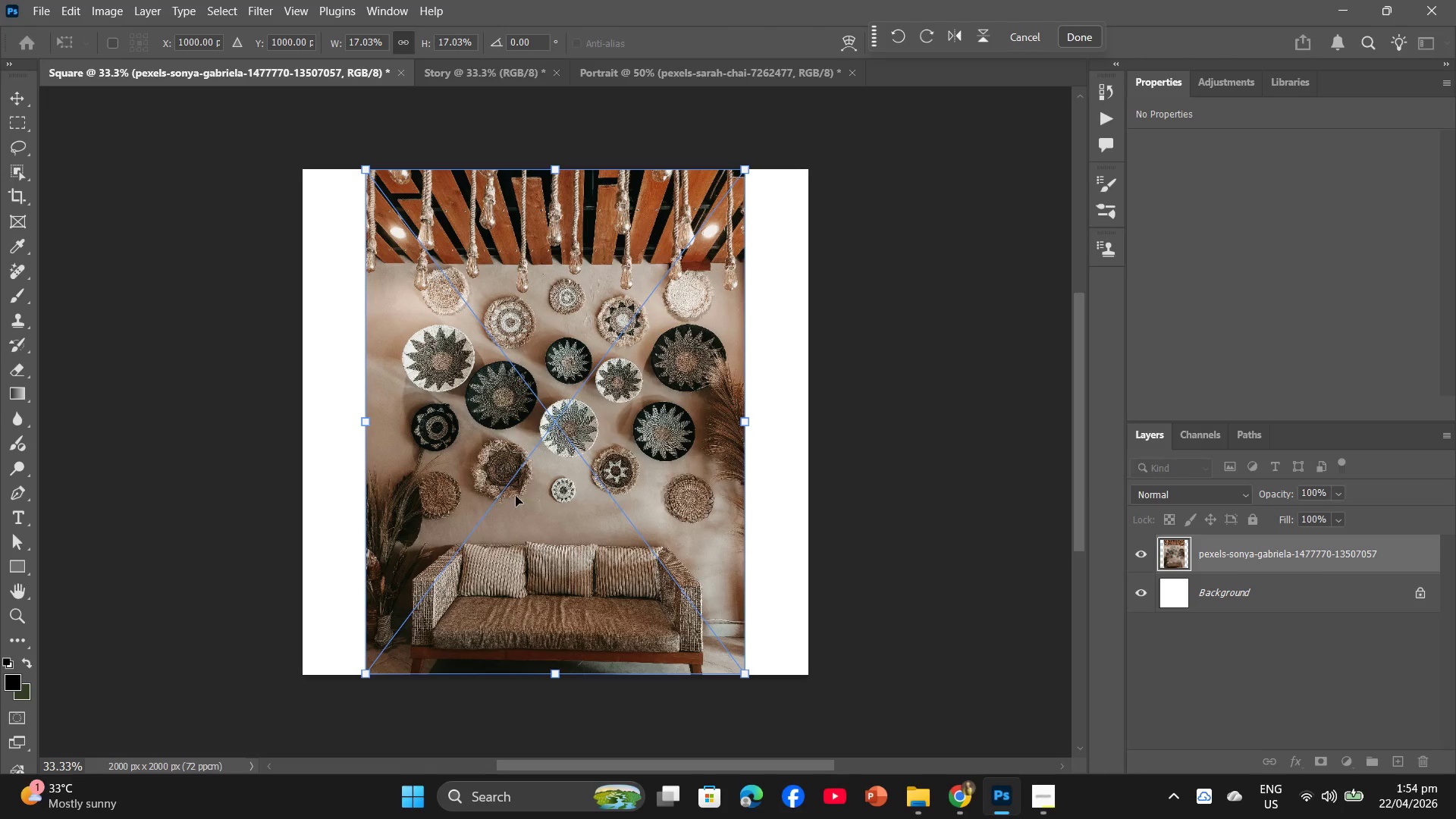 
left_click_drag(start_coordinate=[361, 422], to_coordinate=[302, 413])
 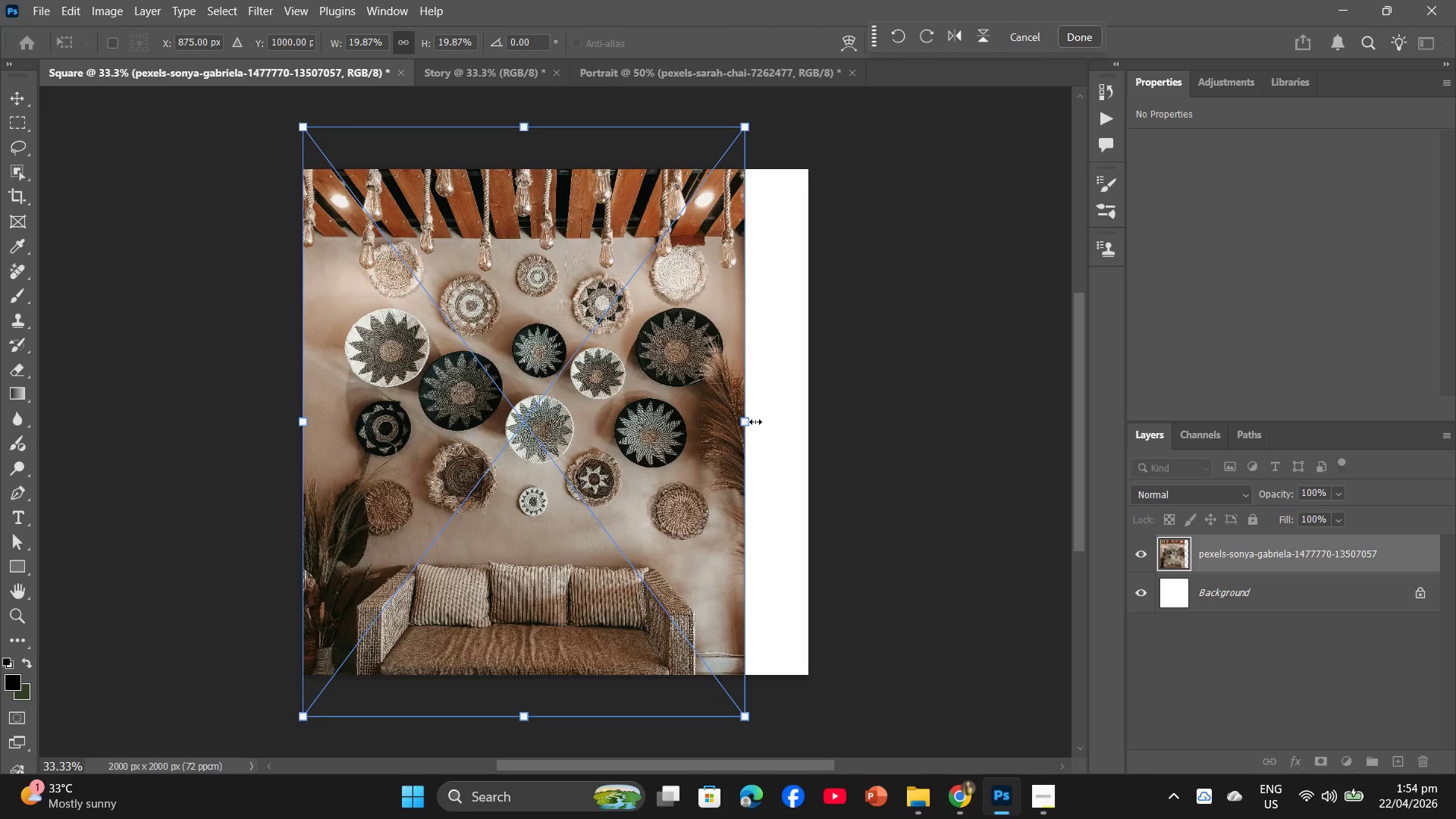 
left_click_drag(start_coordinate=[745, 422], to_coordinate=[804, 424])
 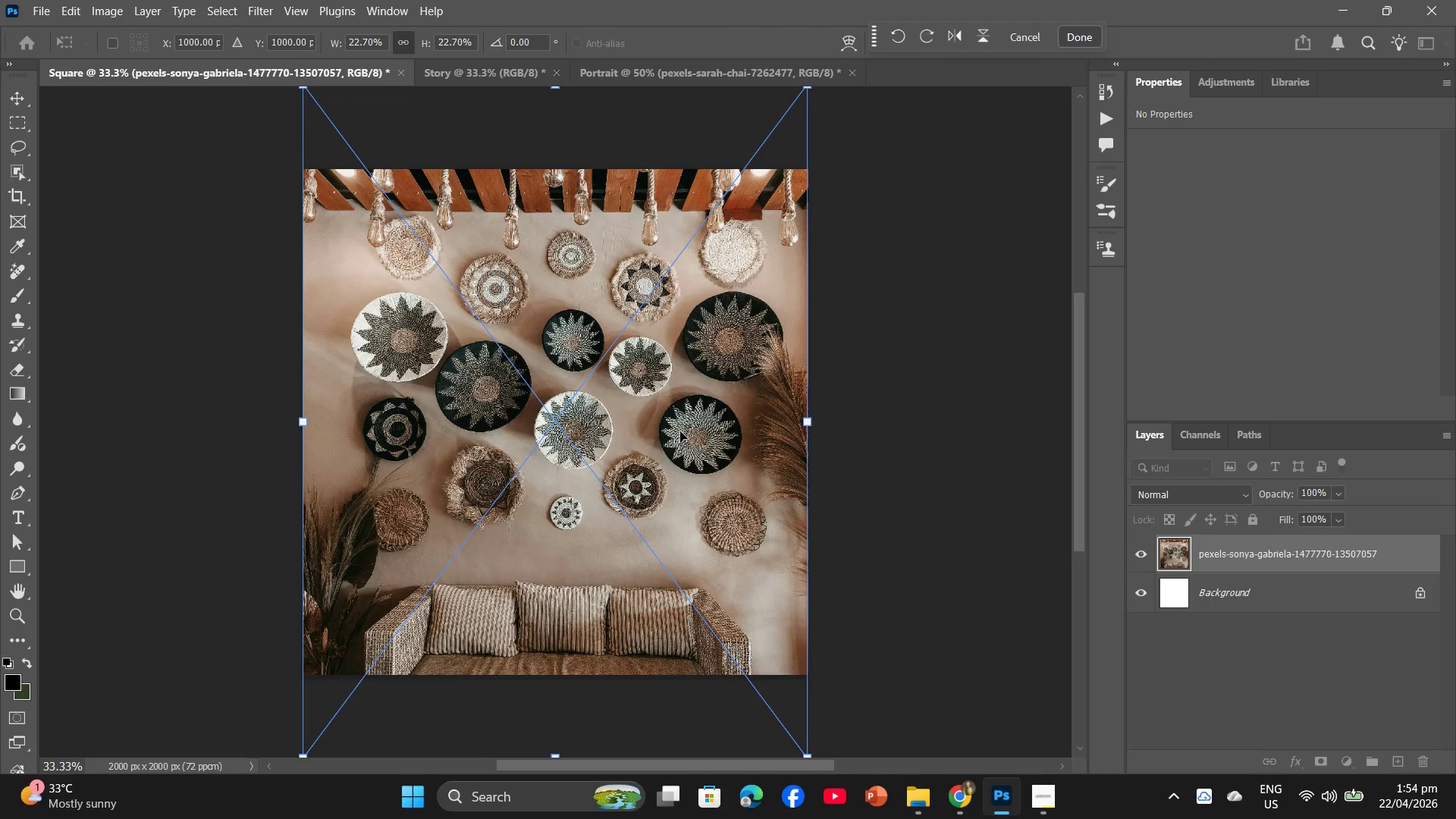 
left_click_drag(start_coordinate=[680, 431], to_coordinate=[687, 470])
 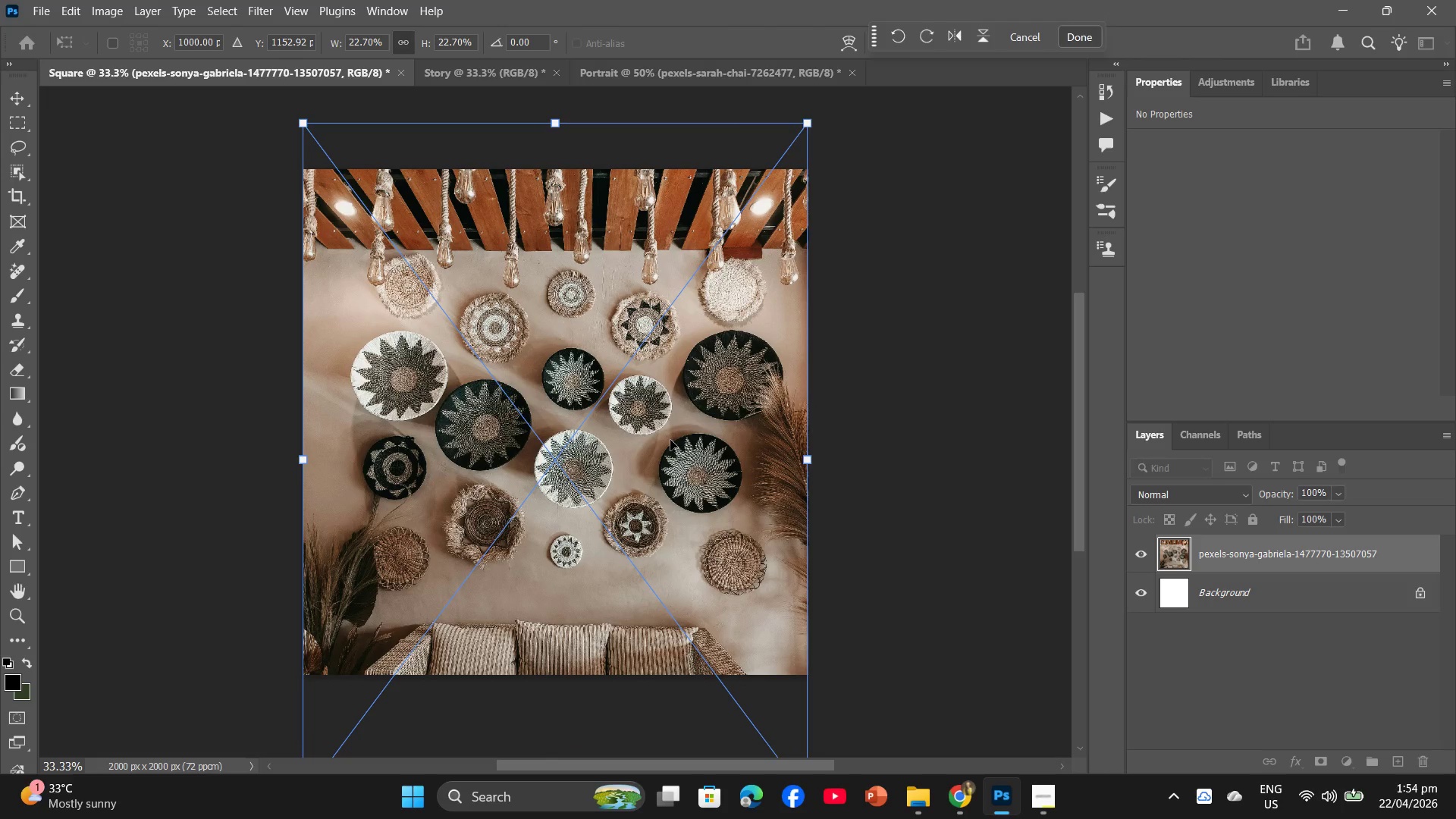 
left_click_drag(start_coordinate=[671, 438], to_coordinate=[673, 460])
 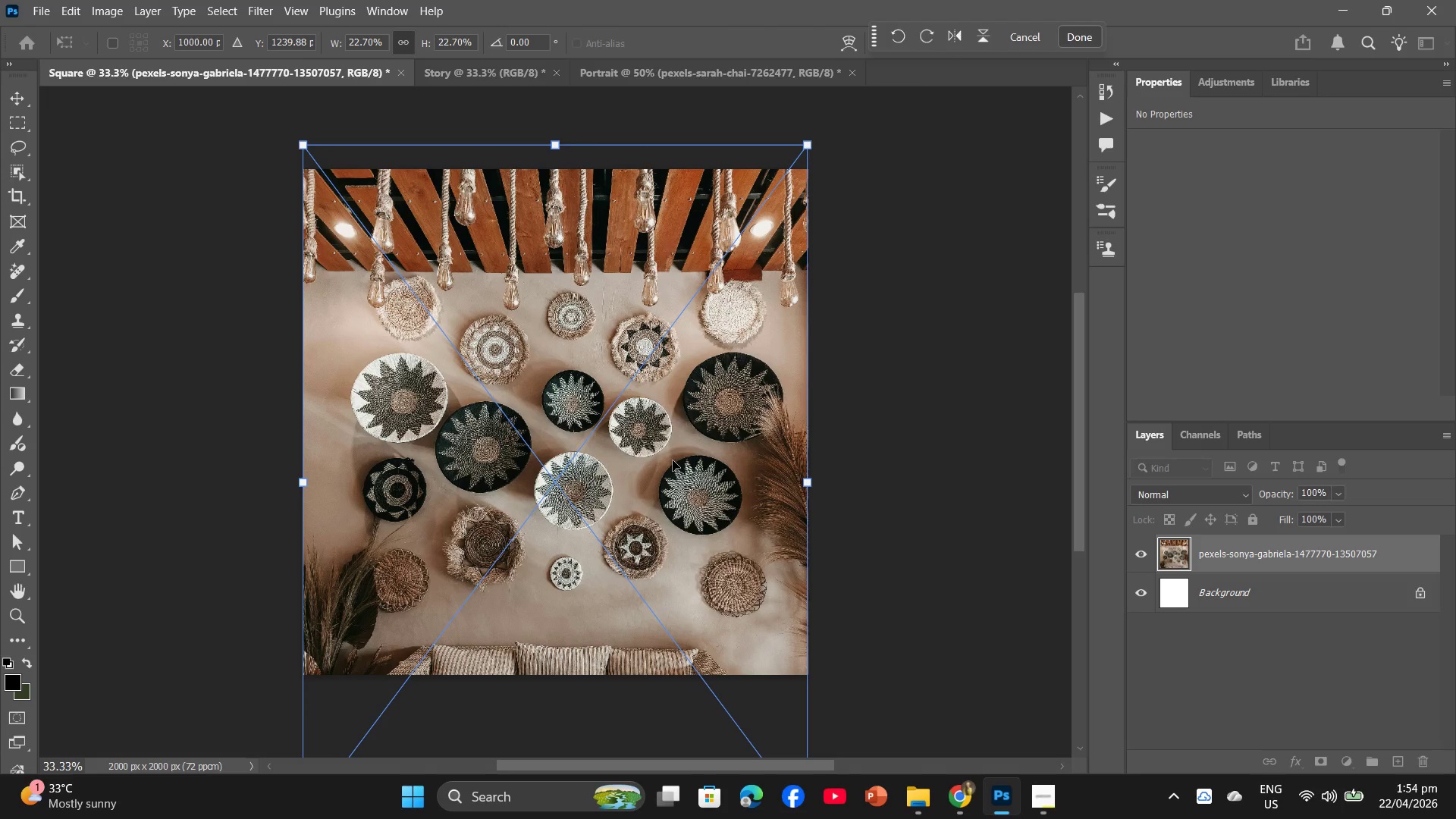 
left_click_drag(start_coordinate=[673, 460], to_coordinate=[673, 438])
 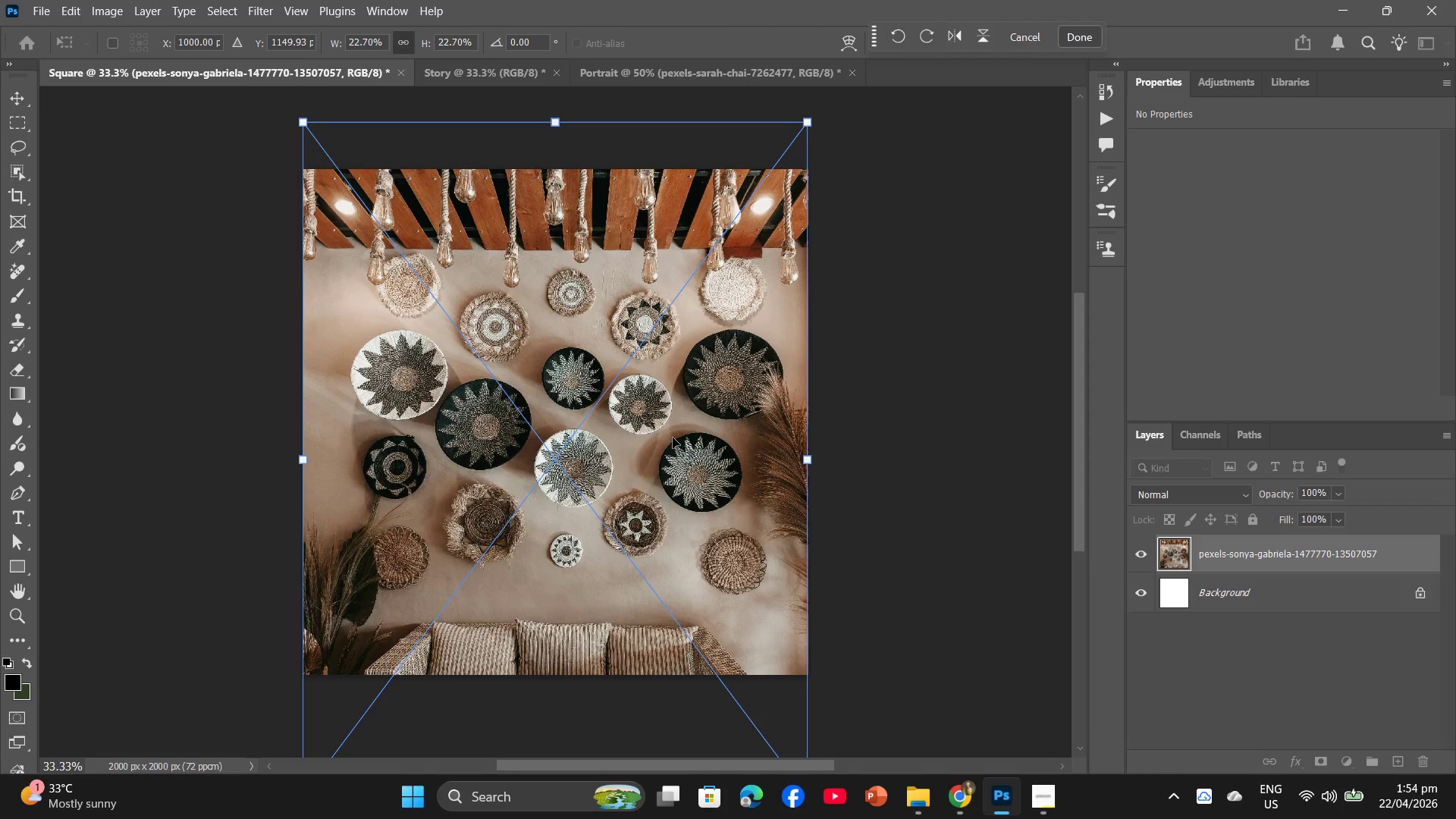 
left_click_drag(start_coordinate=[673, 438], to_coordinate=[673, 444])
 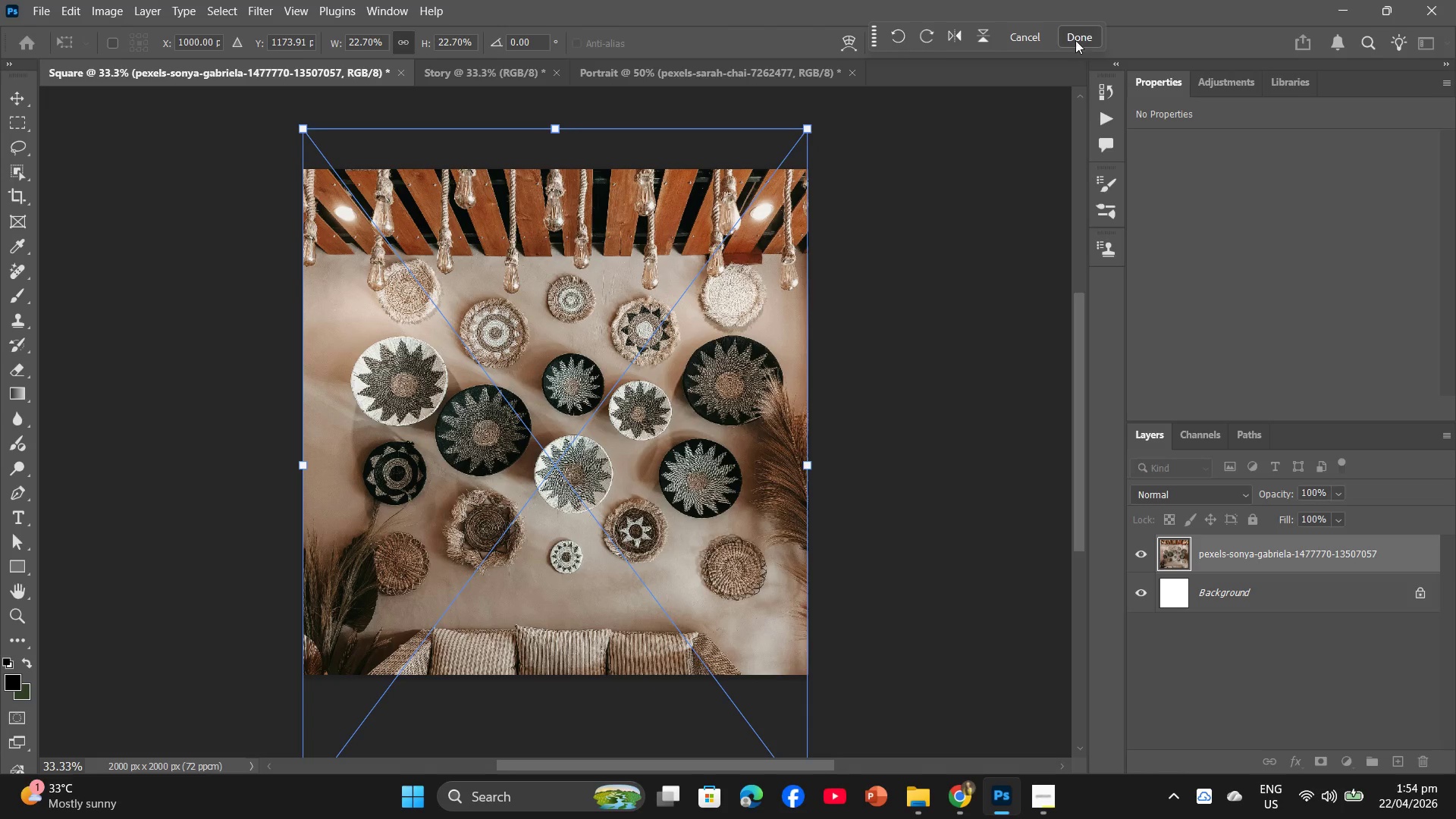 
left_click([1077, 36])
 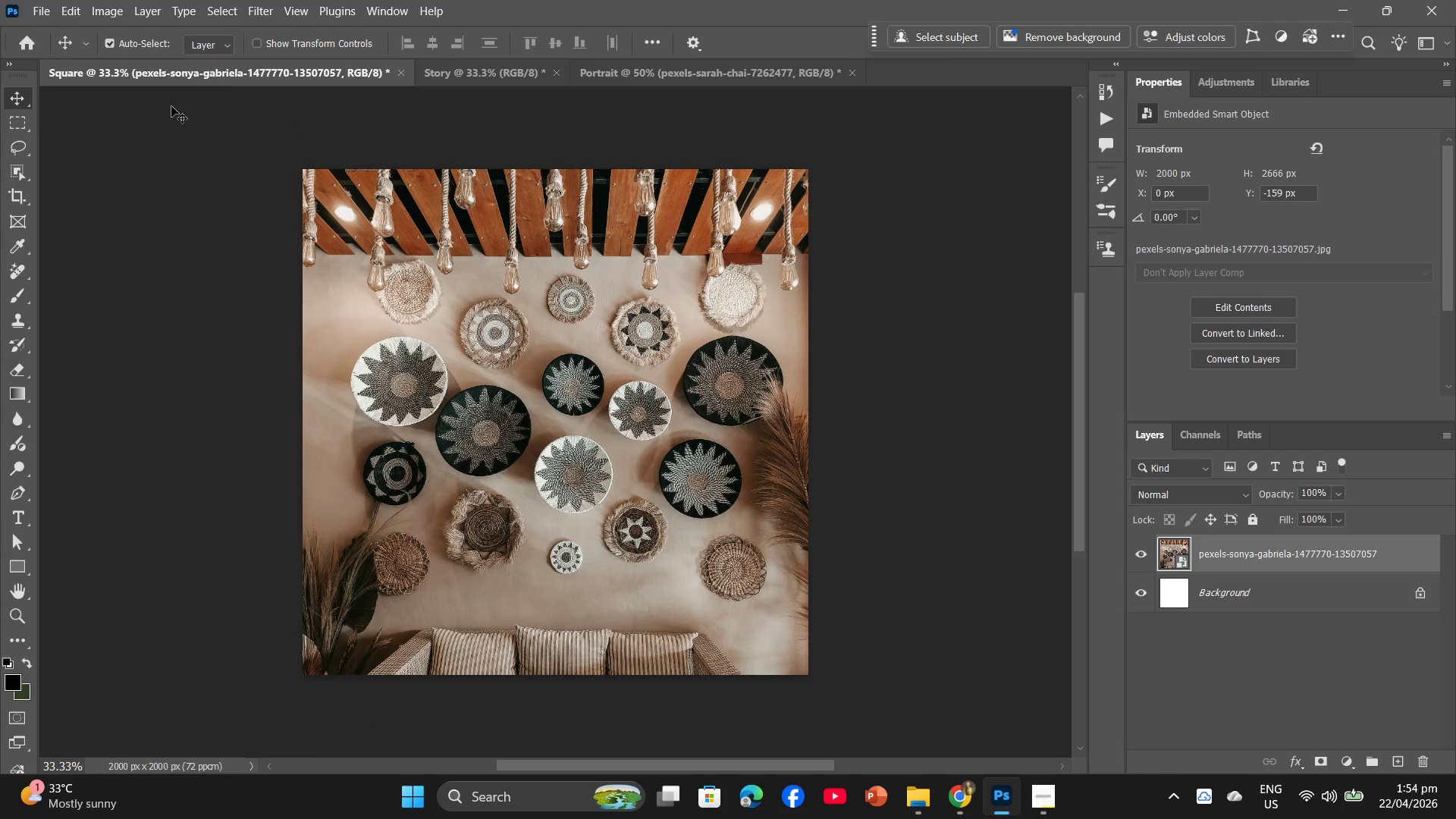 
left_click([522, 74])
 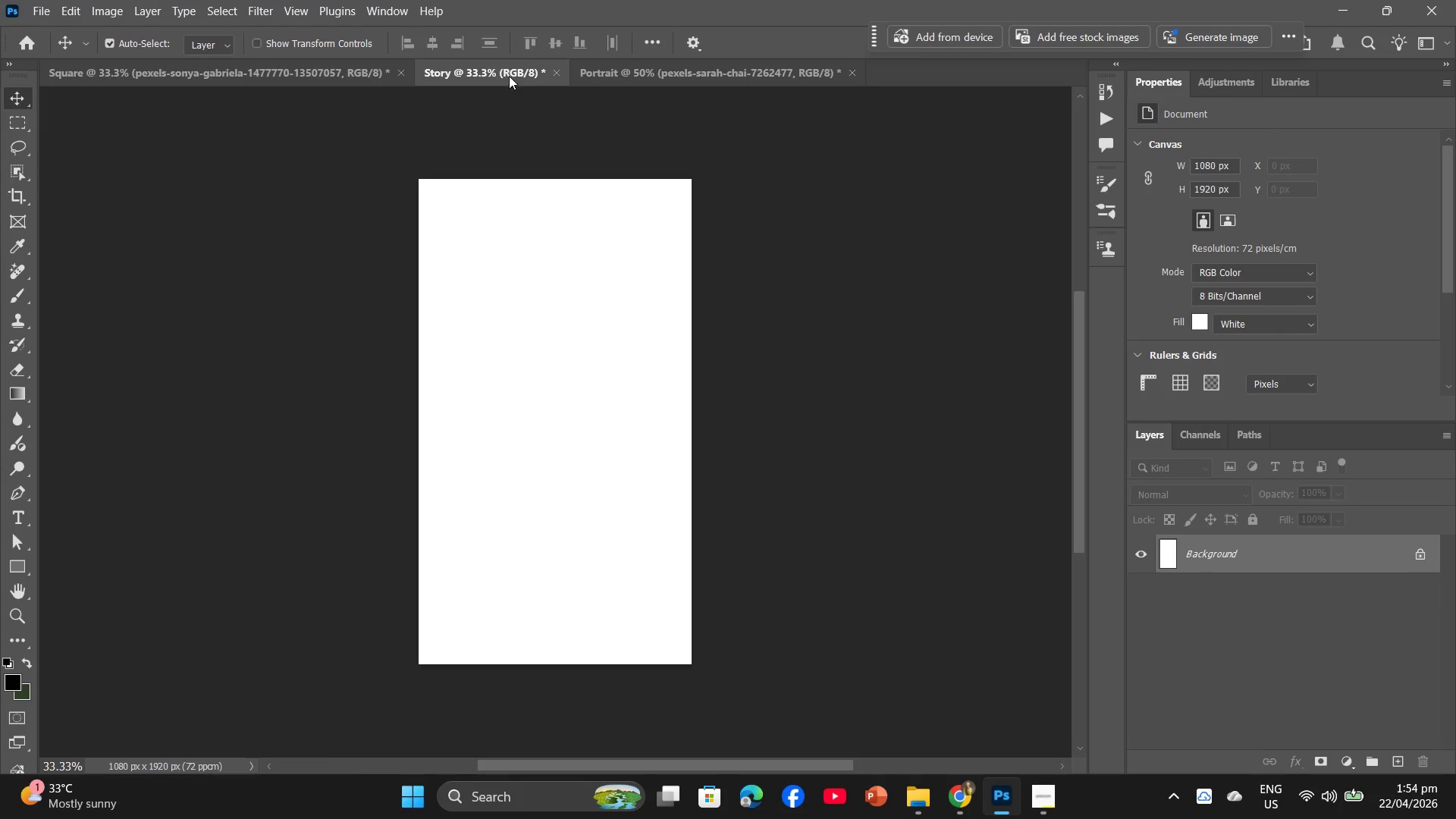 
key(Alt+AltLeft)
 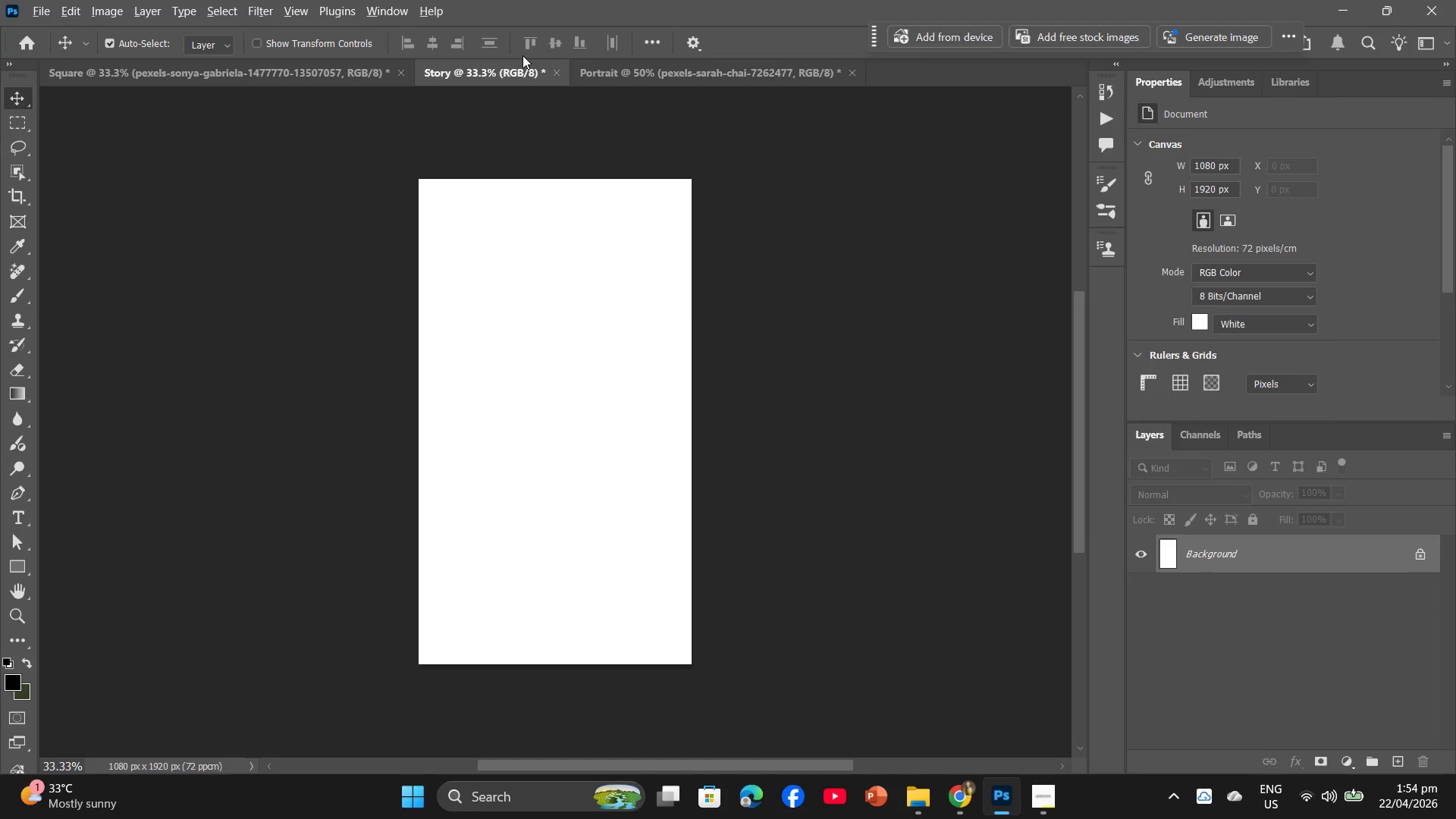 
key(Alt+Tab)
 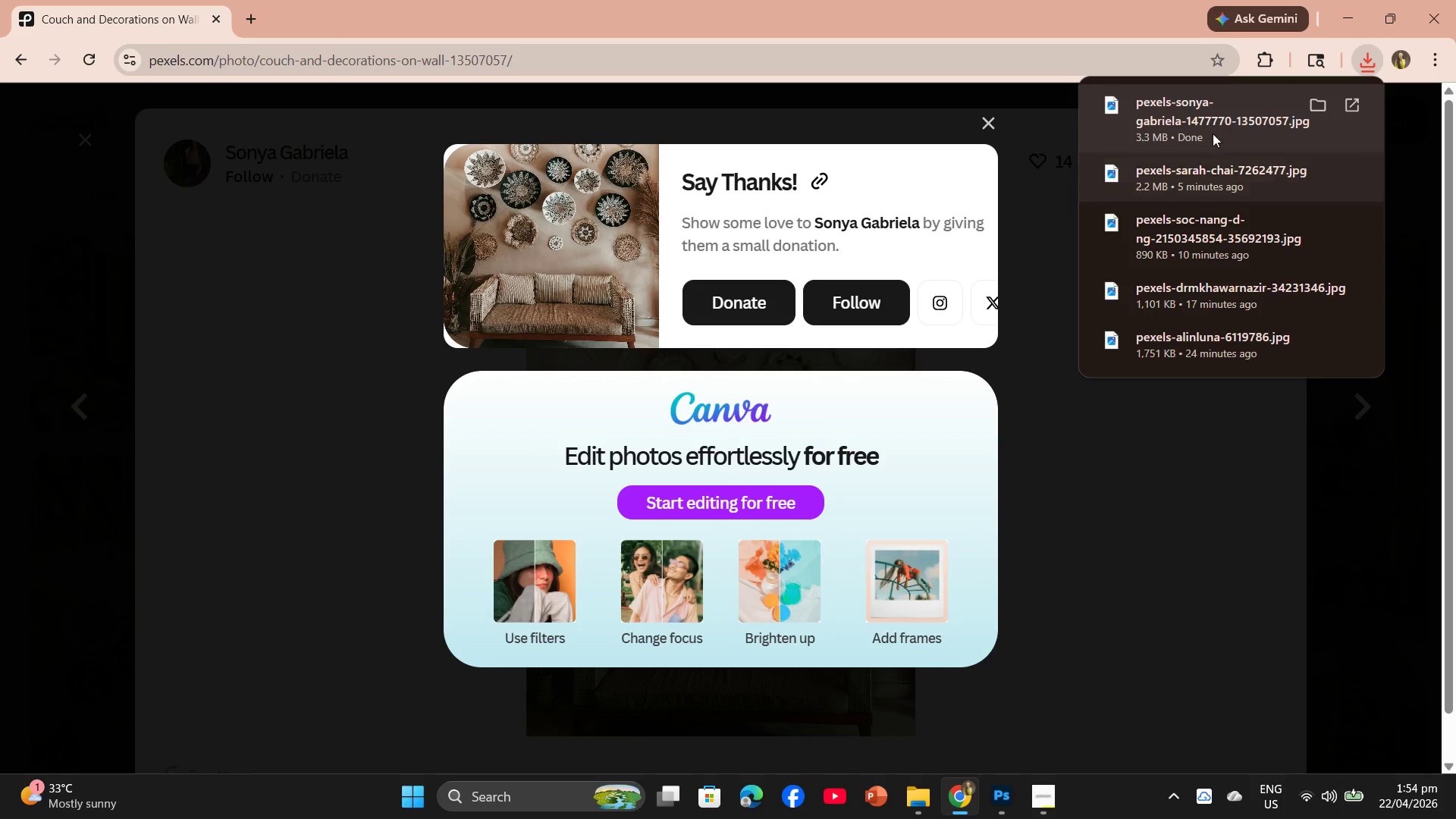 
left_click_drag(start_coordinate=[1183, 114], to_coordinate=[606, 427])
 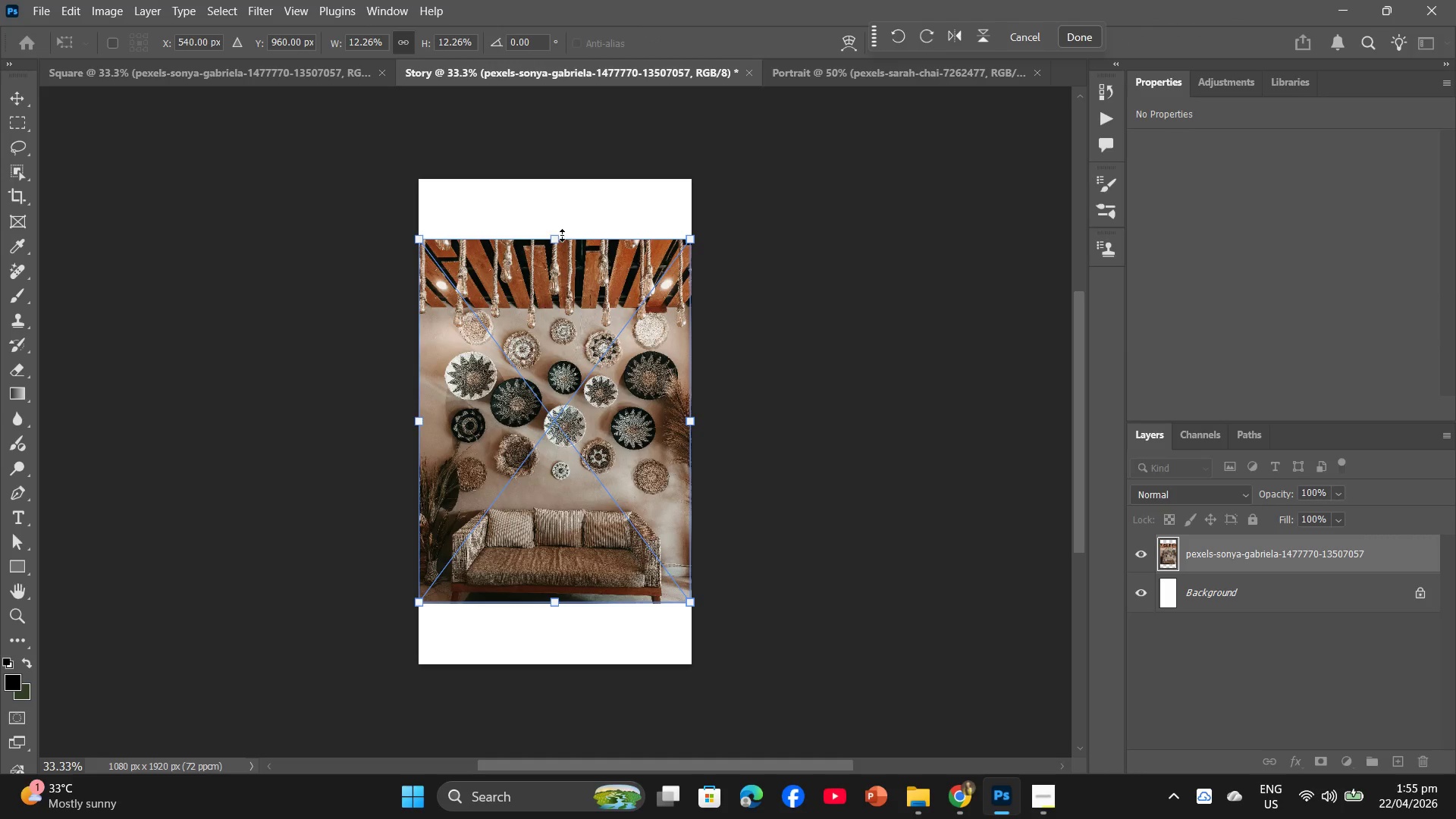 
left_click_drag(start_coordinate=[550, 240], to_coordinate=[552, 183])